 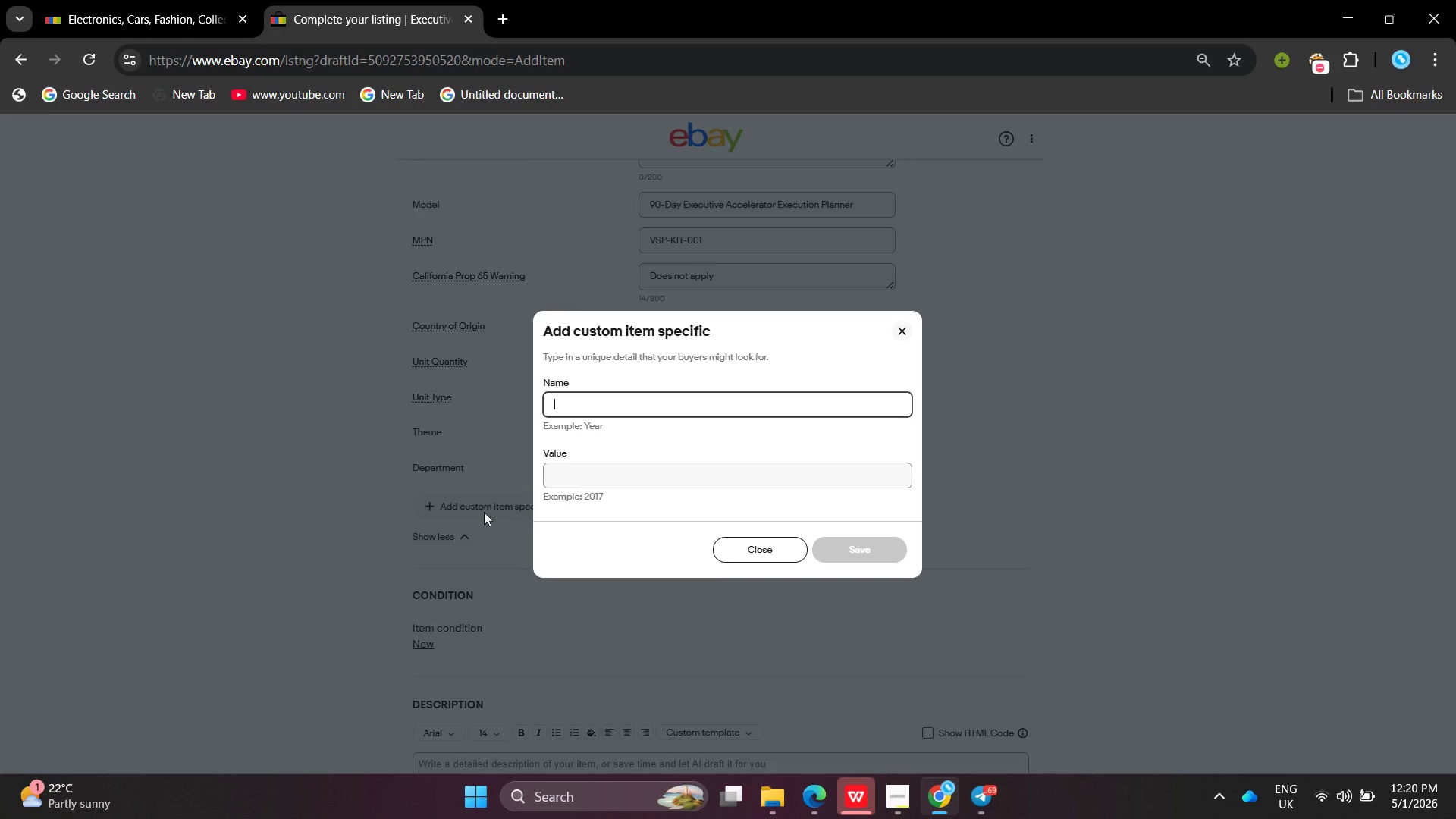 
type(Cover Type)
 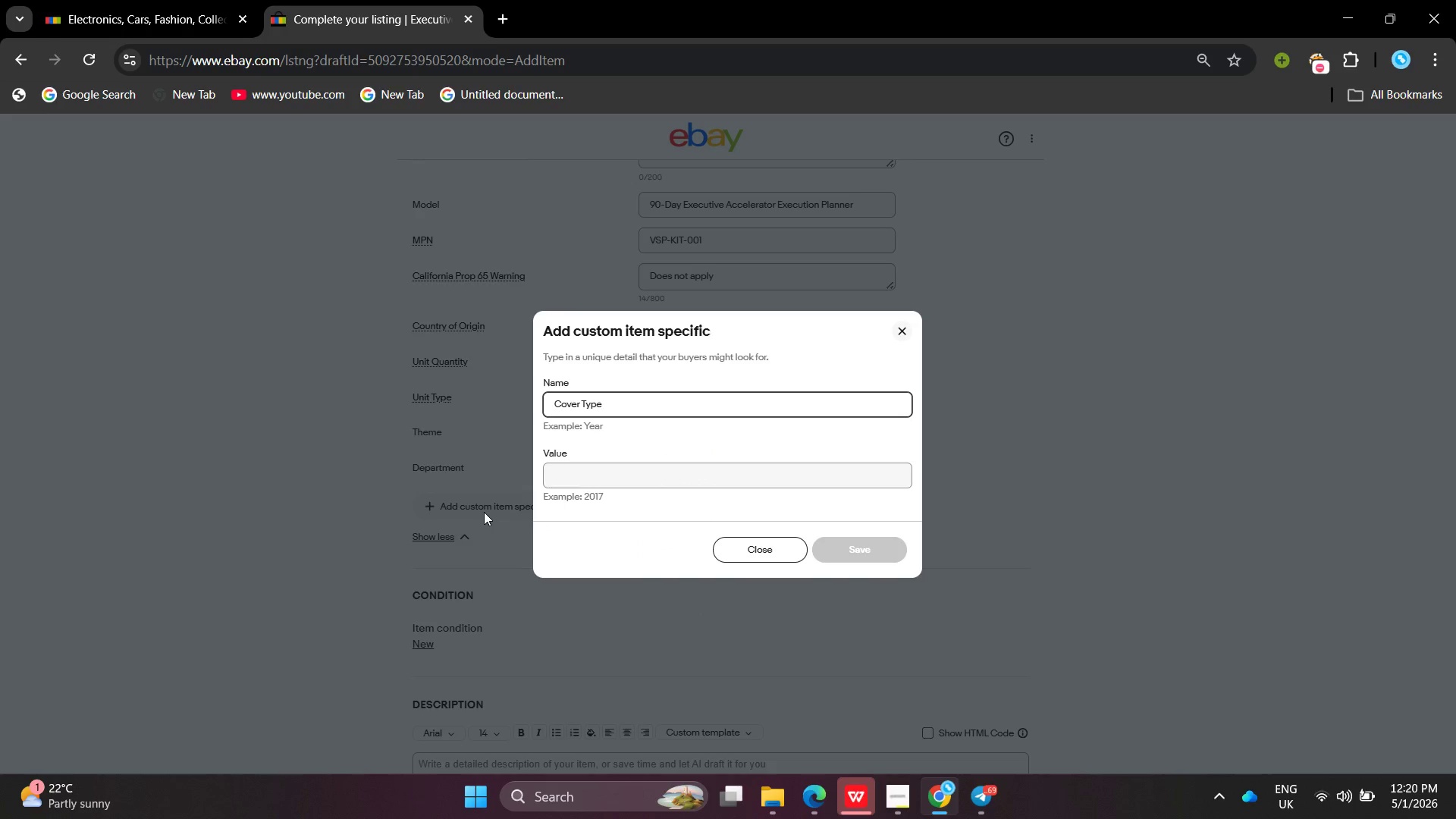 
left_click([592, 460])
 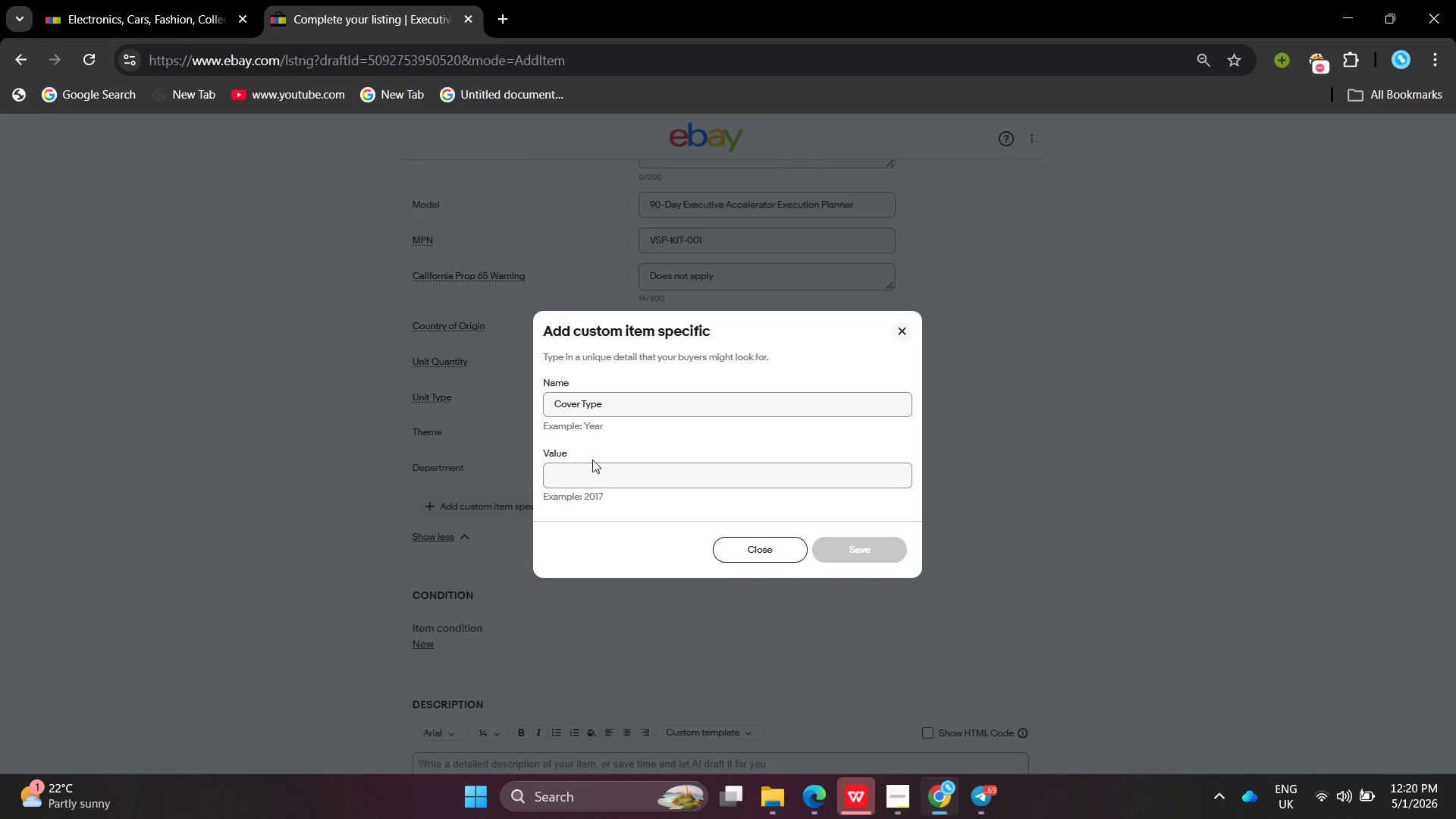 
type(Soft =)
 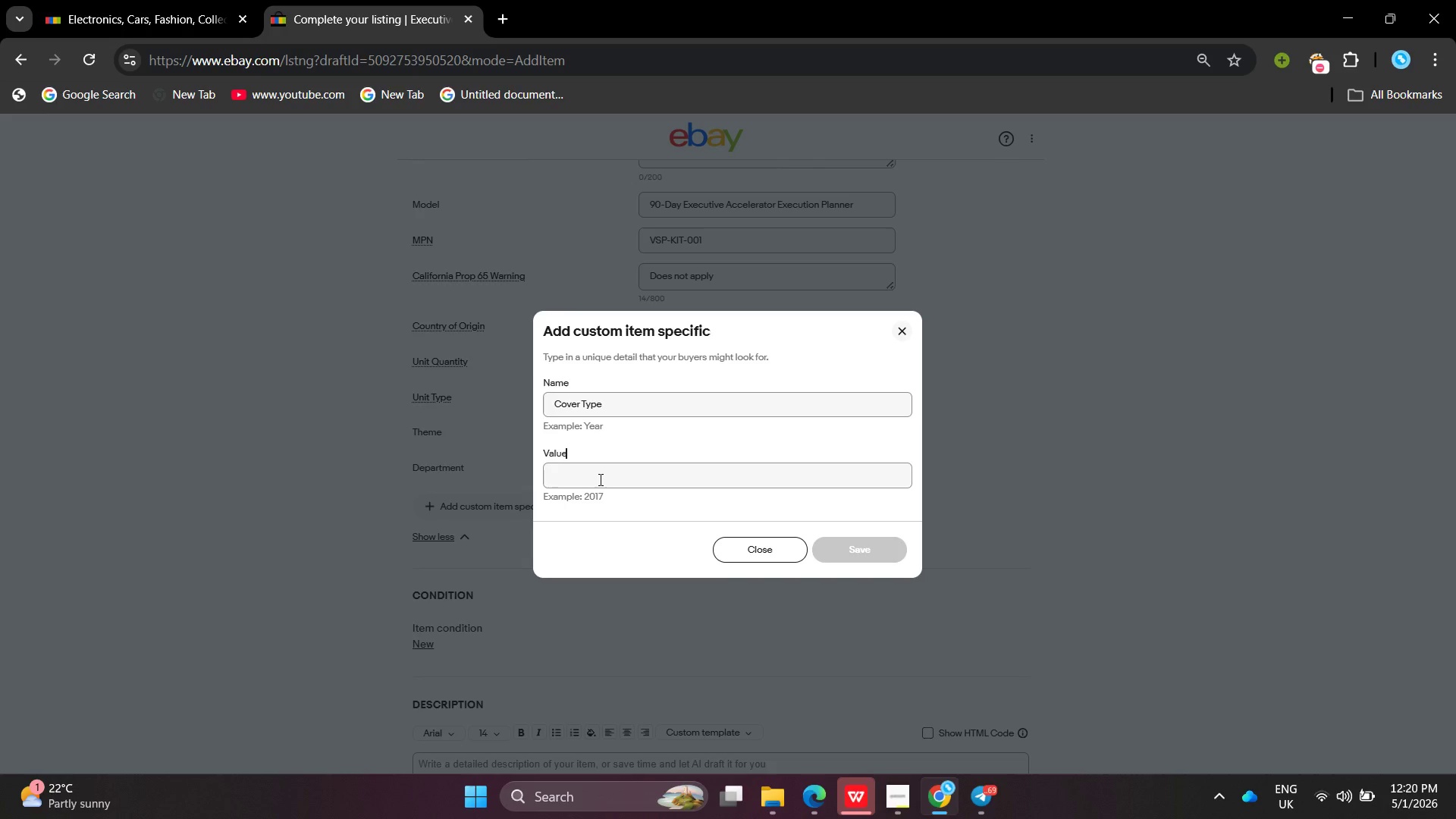 
left_click([599, 479])
 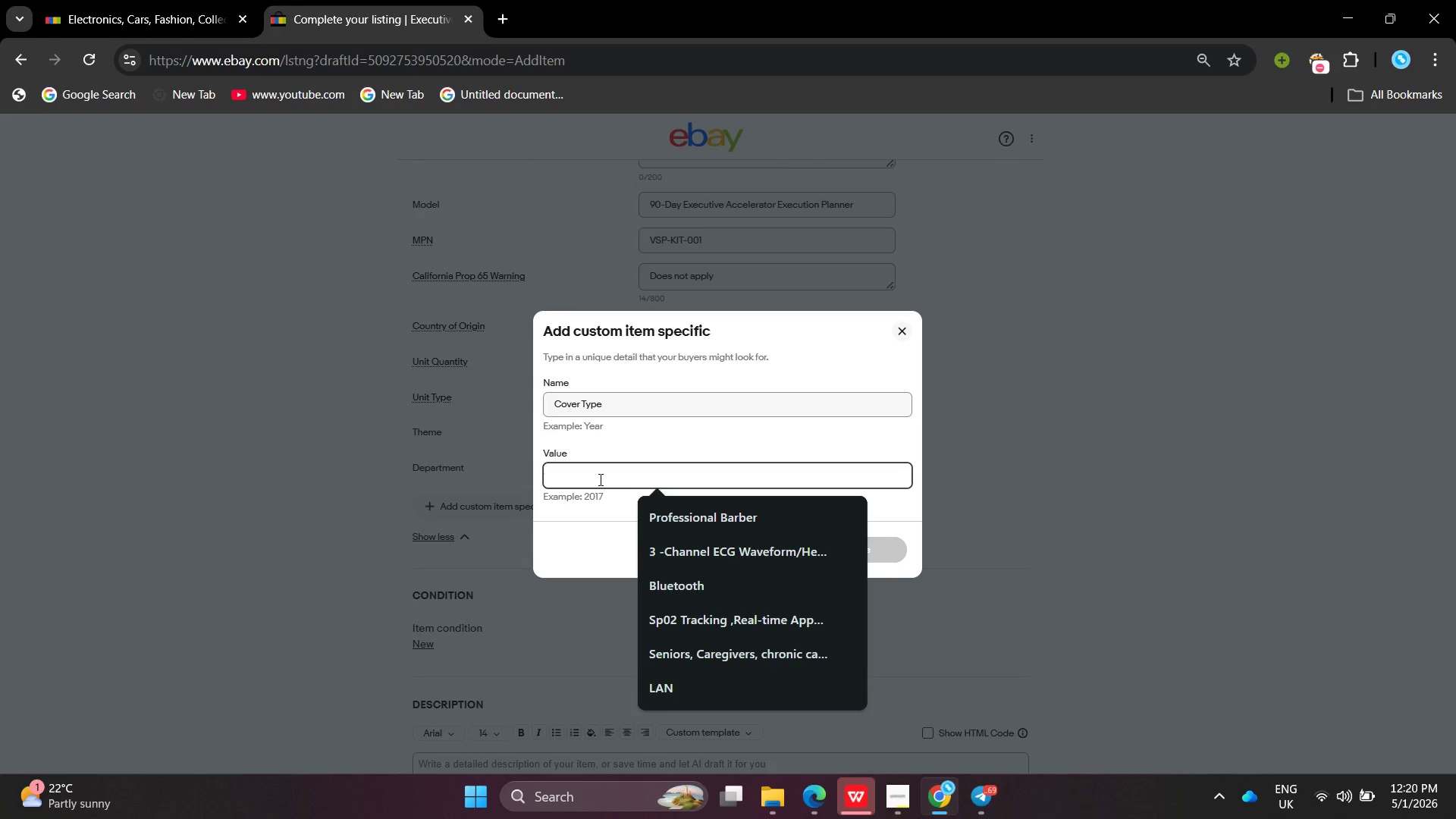 
type(Sot)
 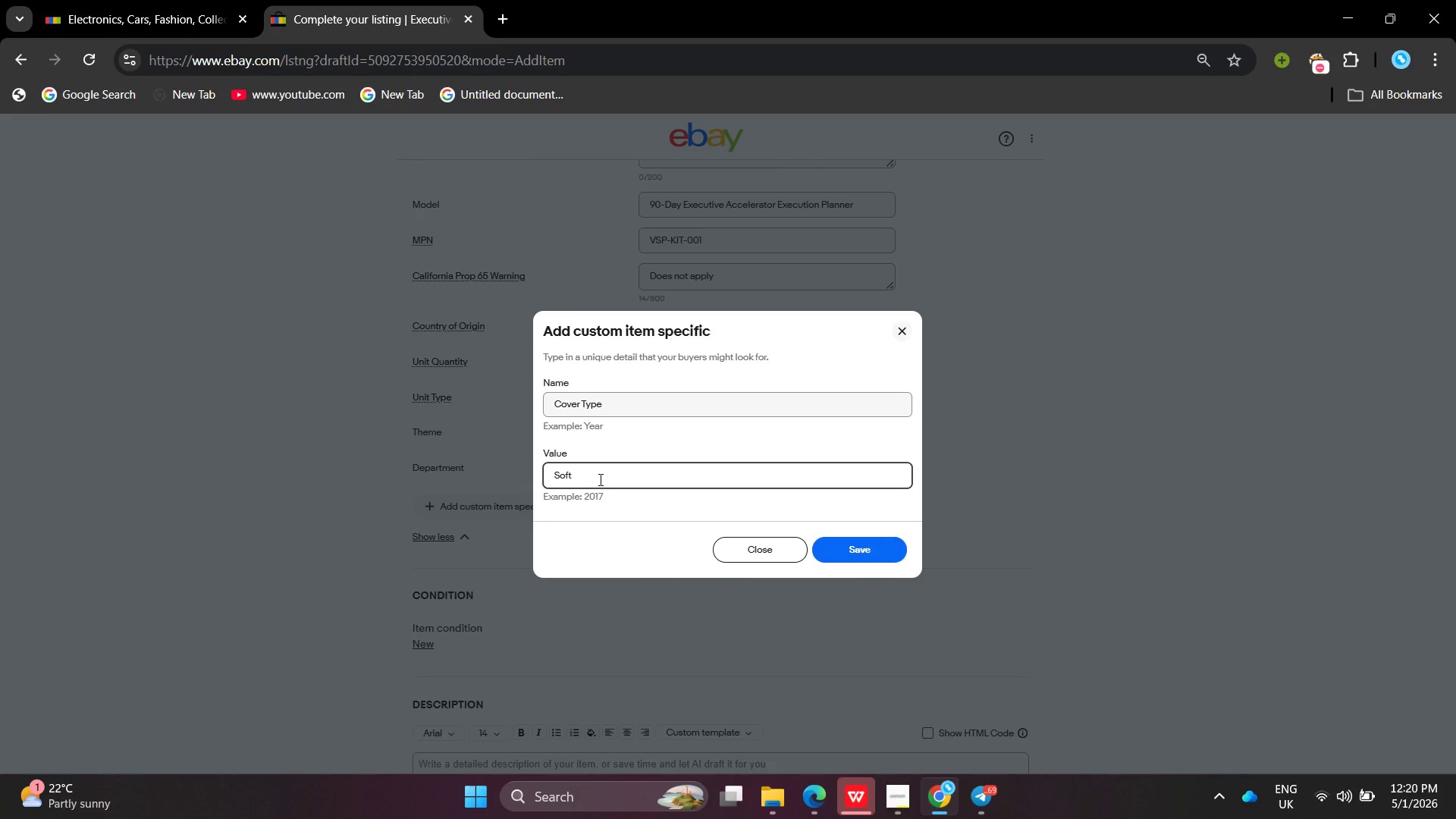 
hold_key(key=F, duration=0.34)
 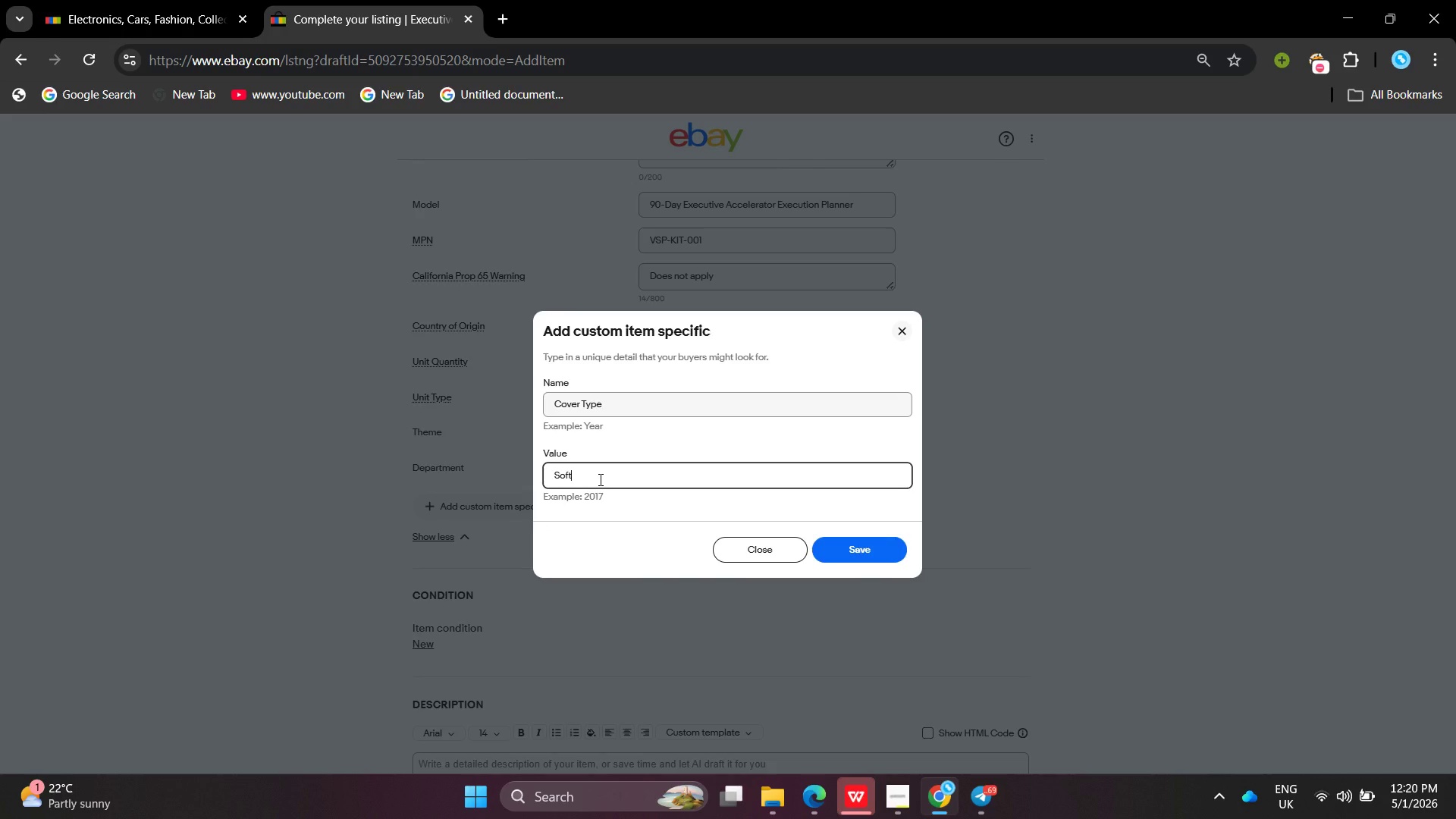 
type(cover/)
 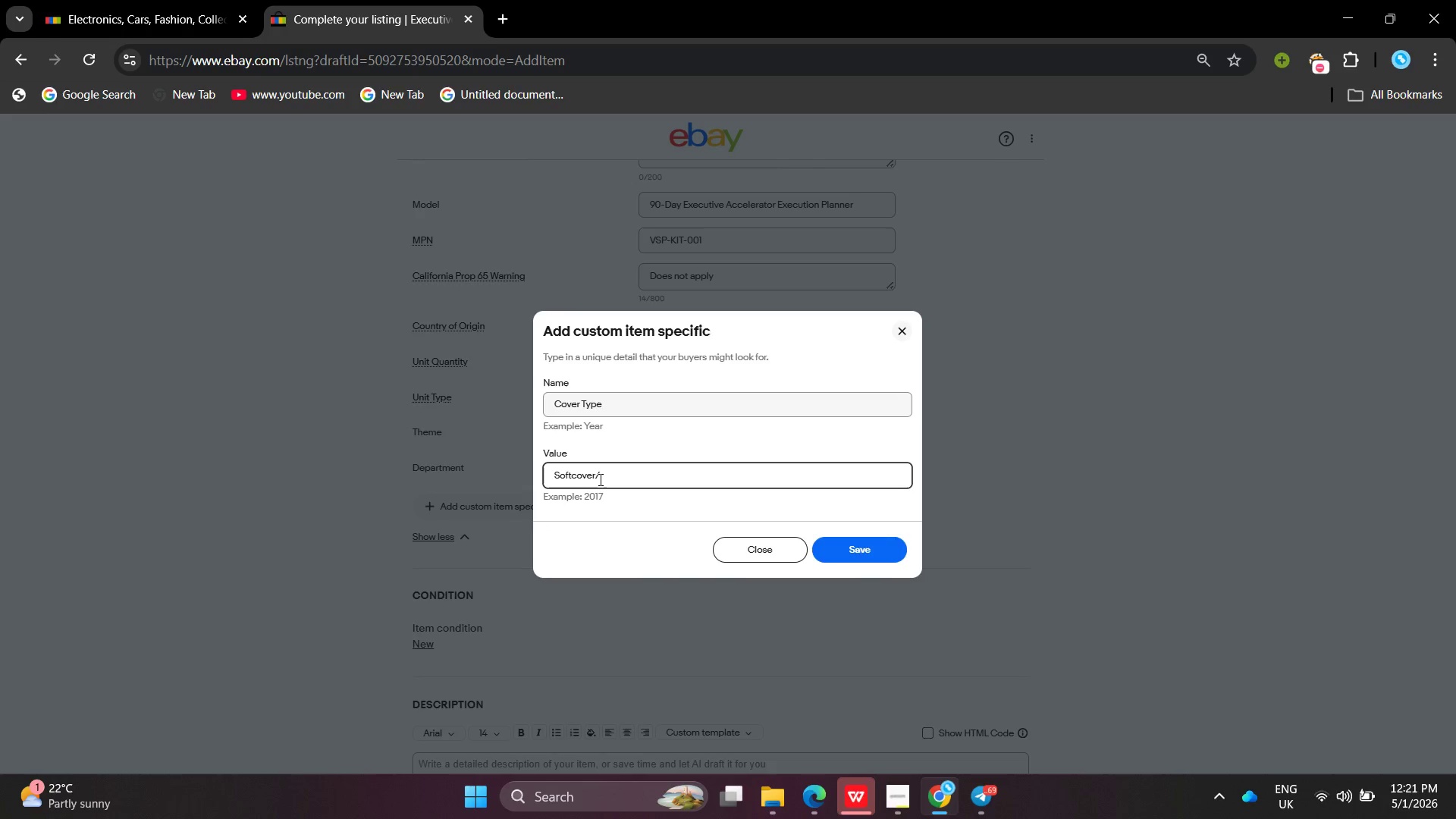 
type(Hra)
key(Backspace)
key(Backspace)
type(ard)
 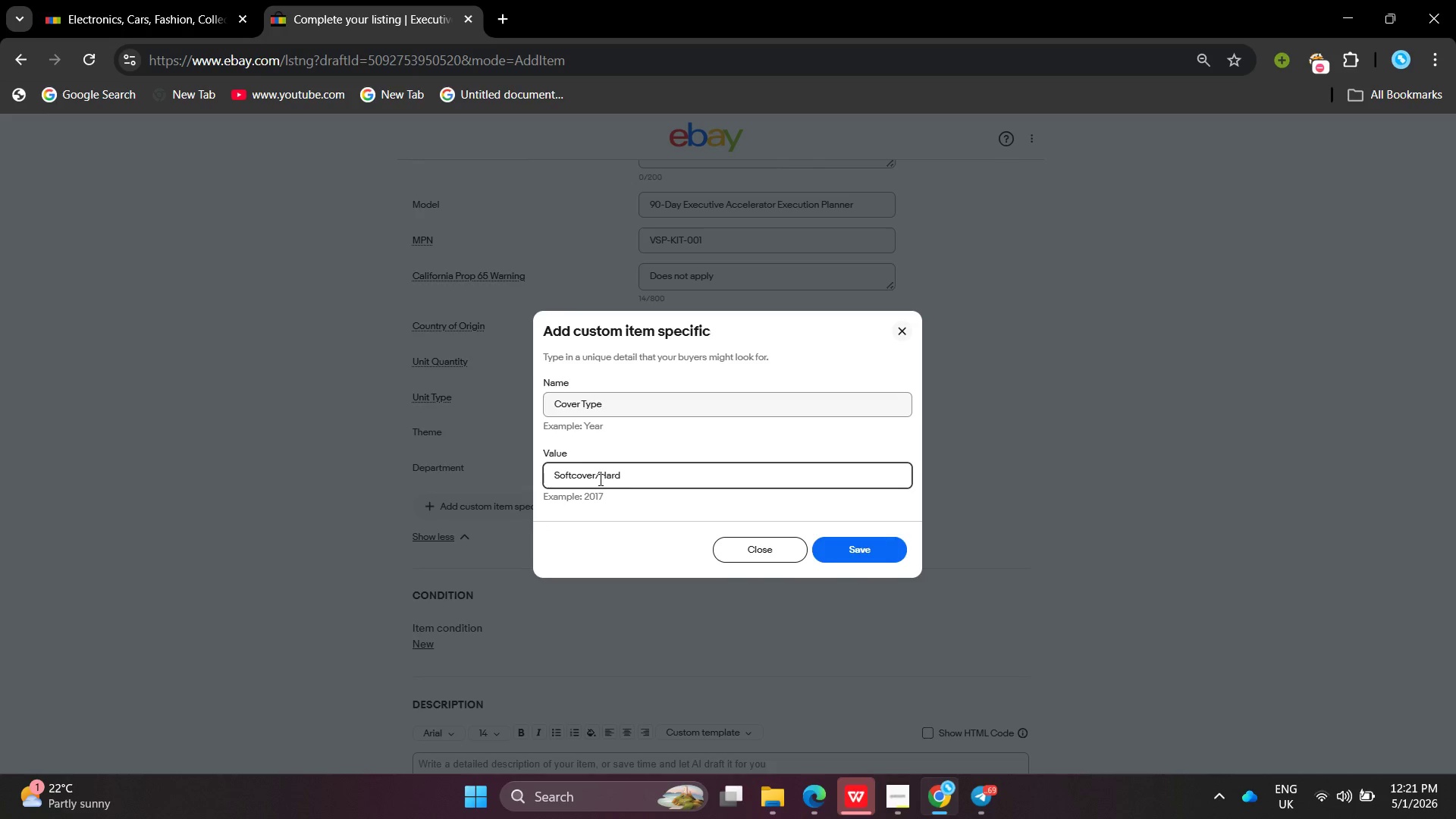 
type(cover )
 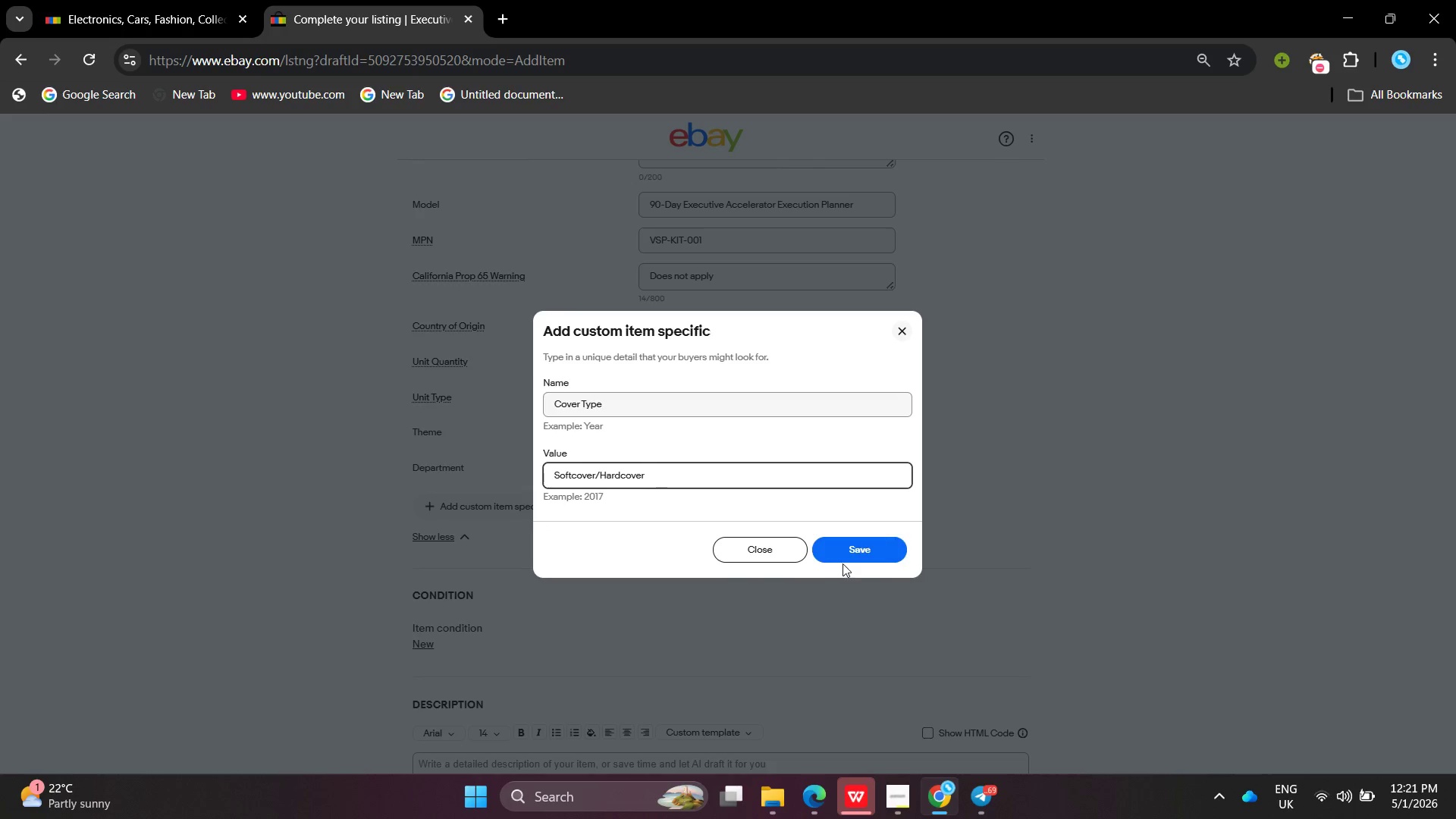 
left_click([841, 560])
 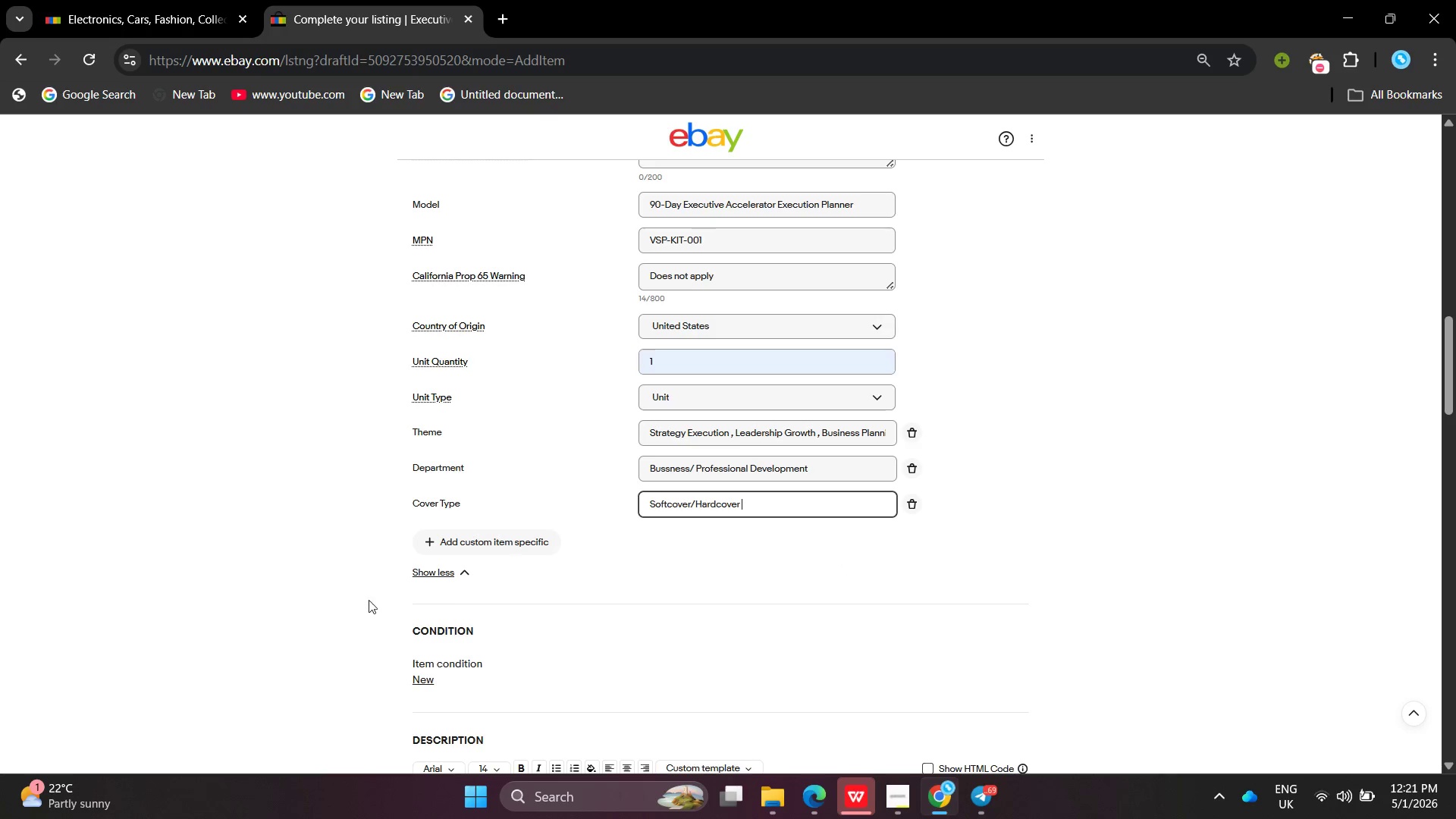 
wait(5.22)
 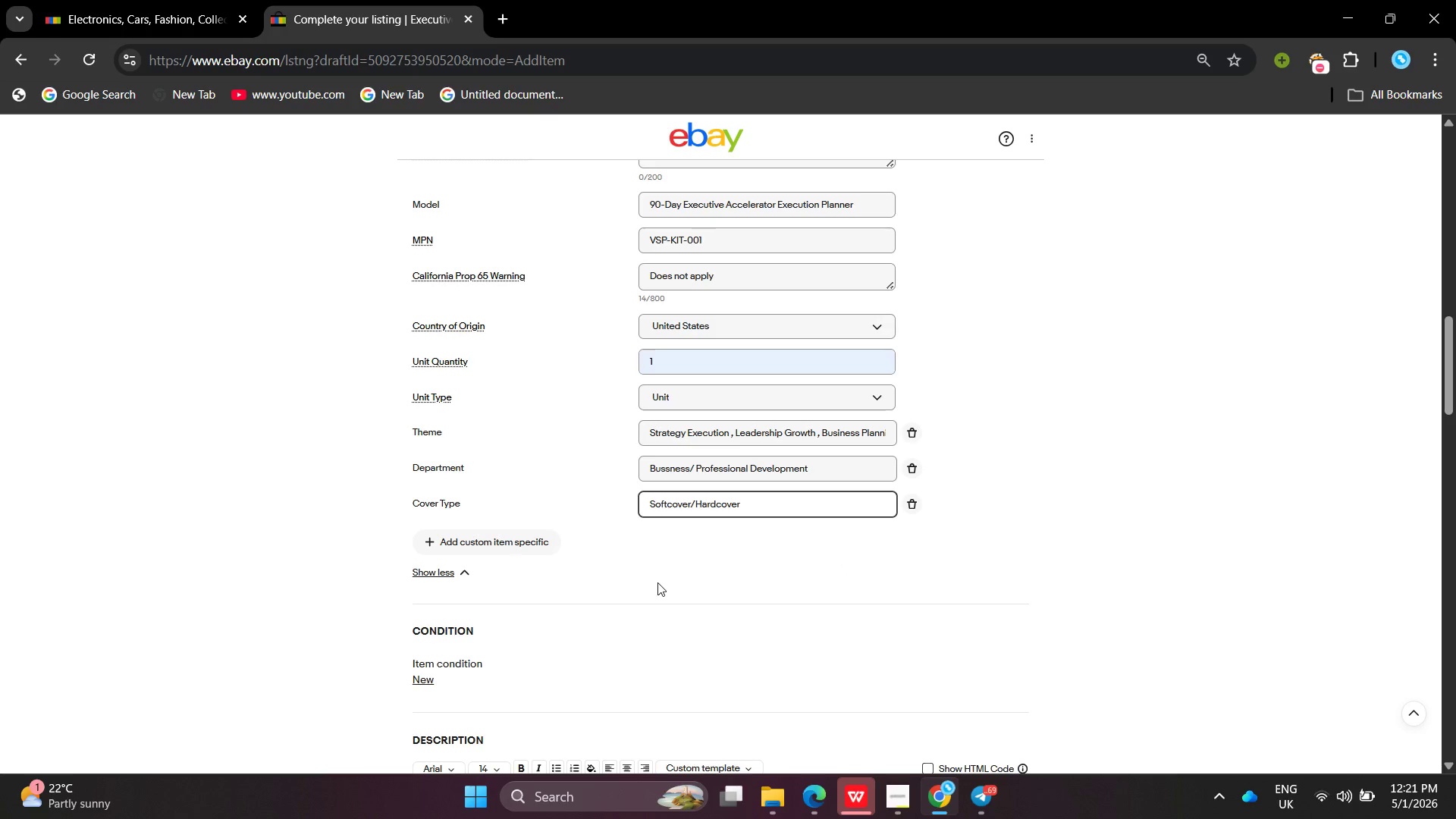 
left_click([466, 555])
 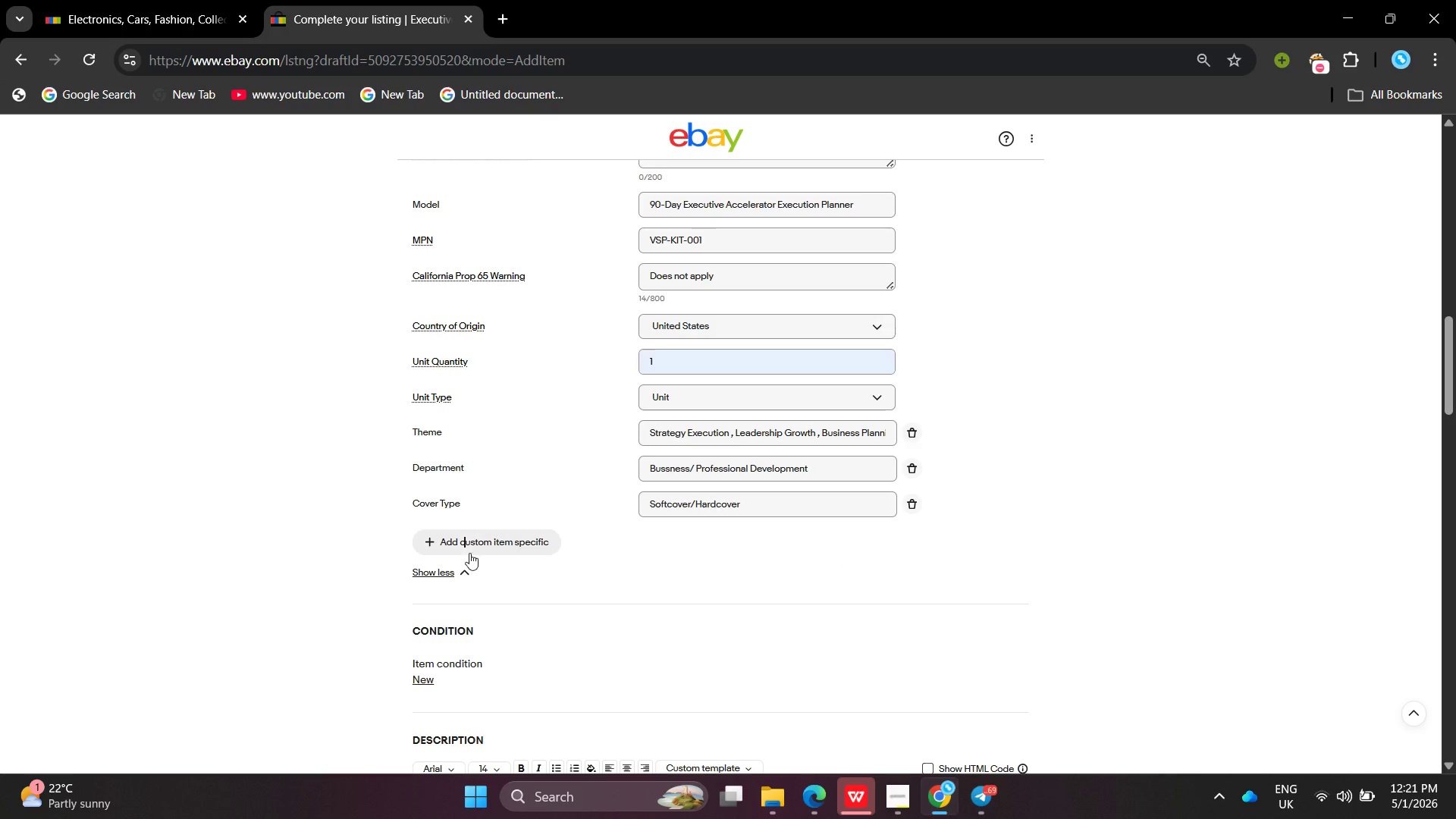 
left_click([469, 553])
 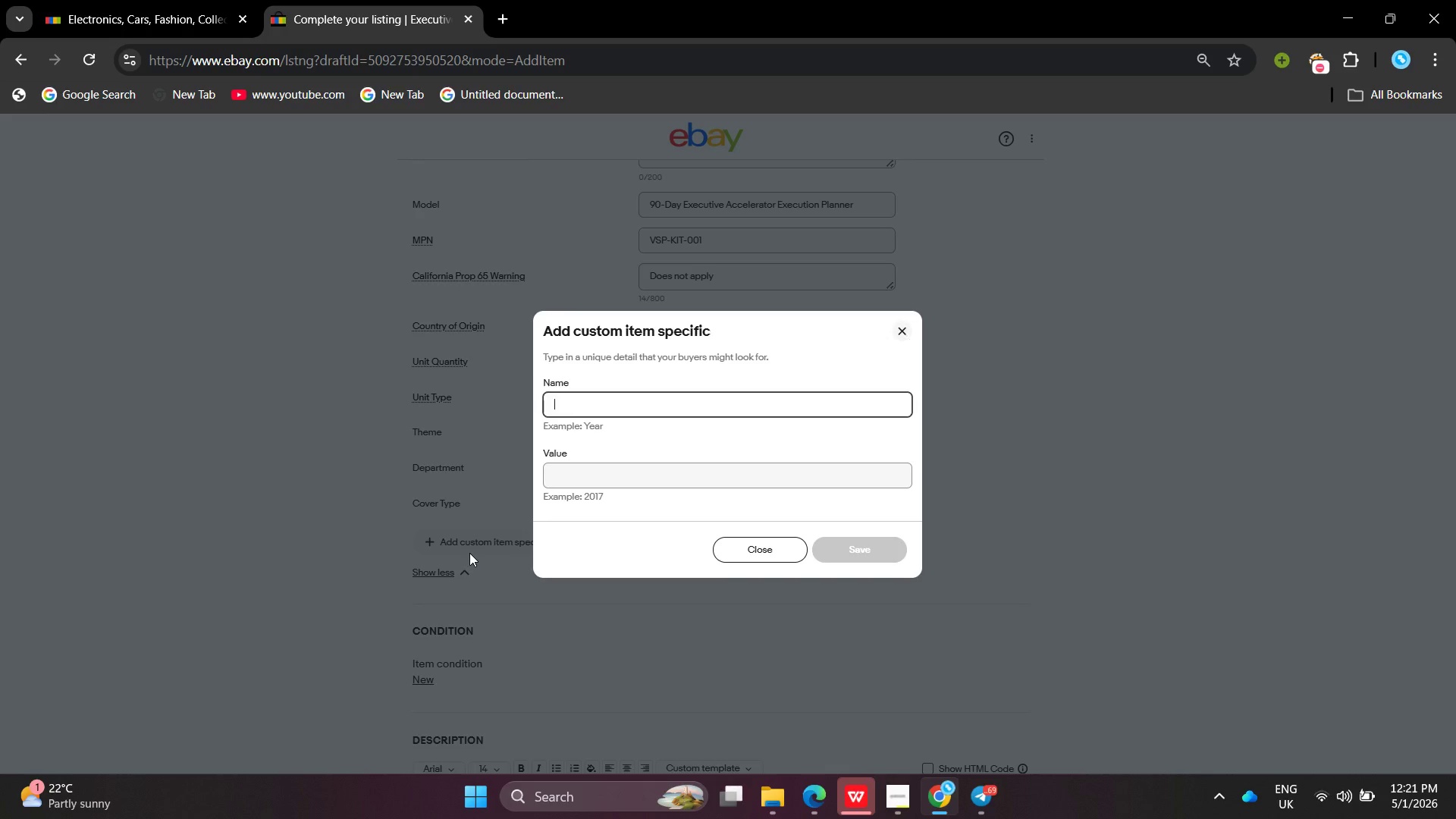 
type(Color)
 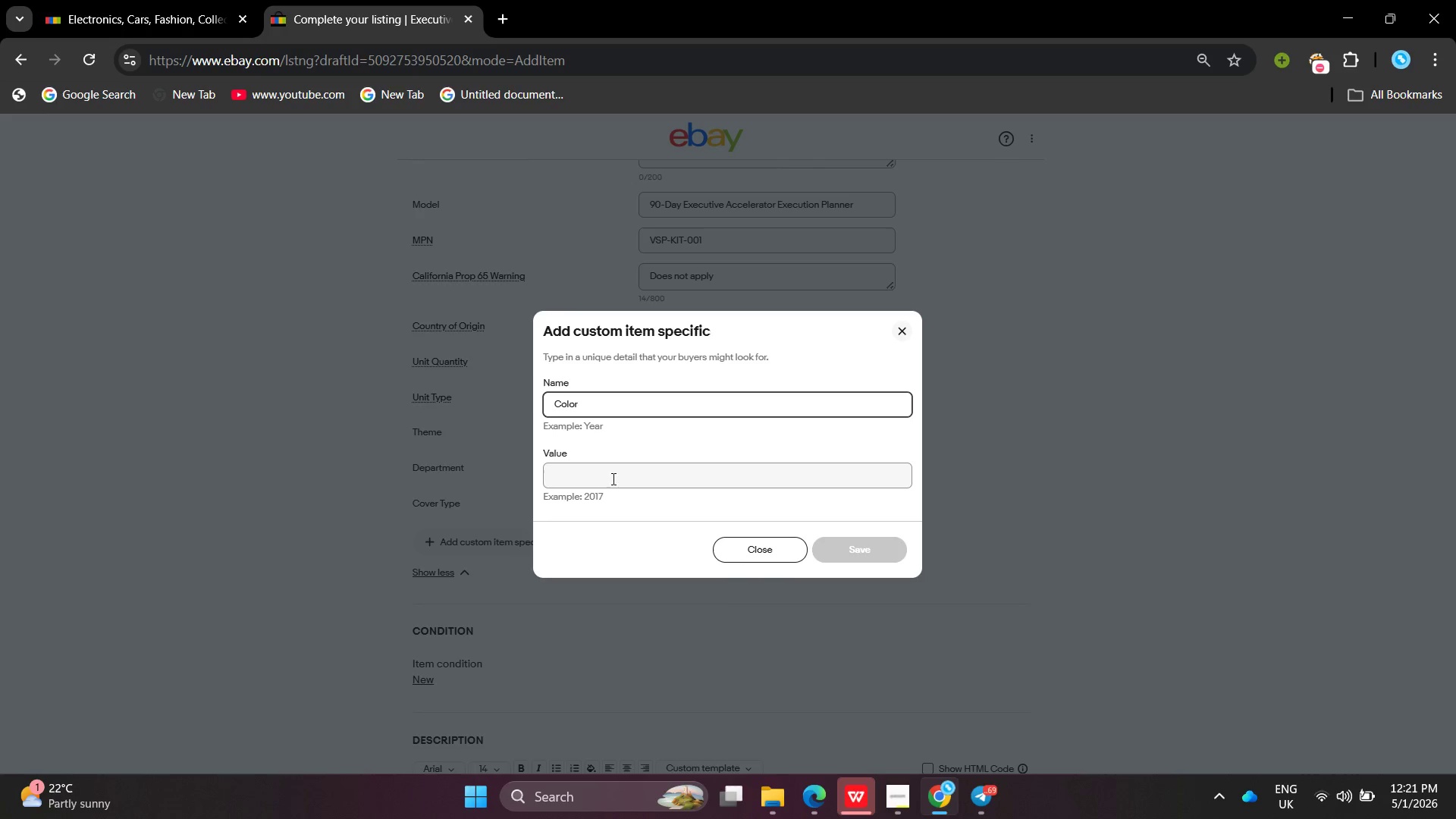 
left_click([609, 468])
 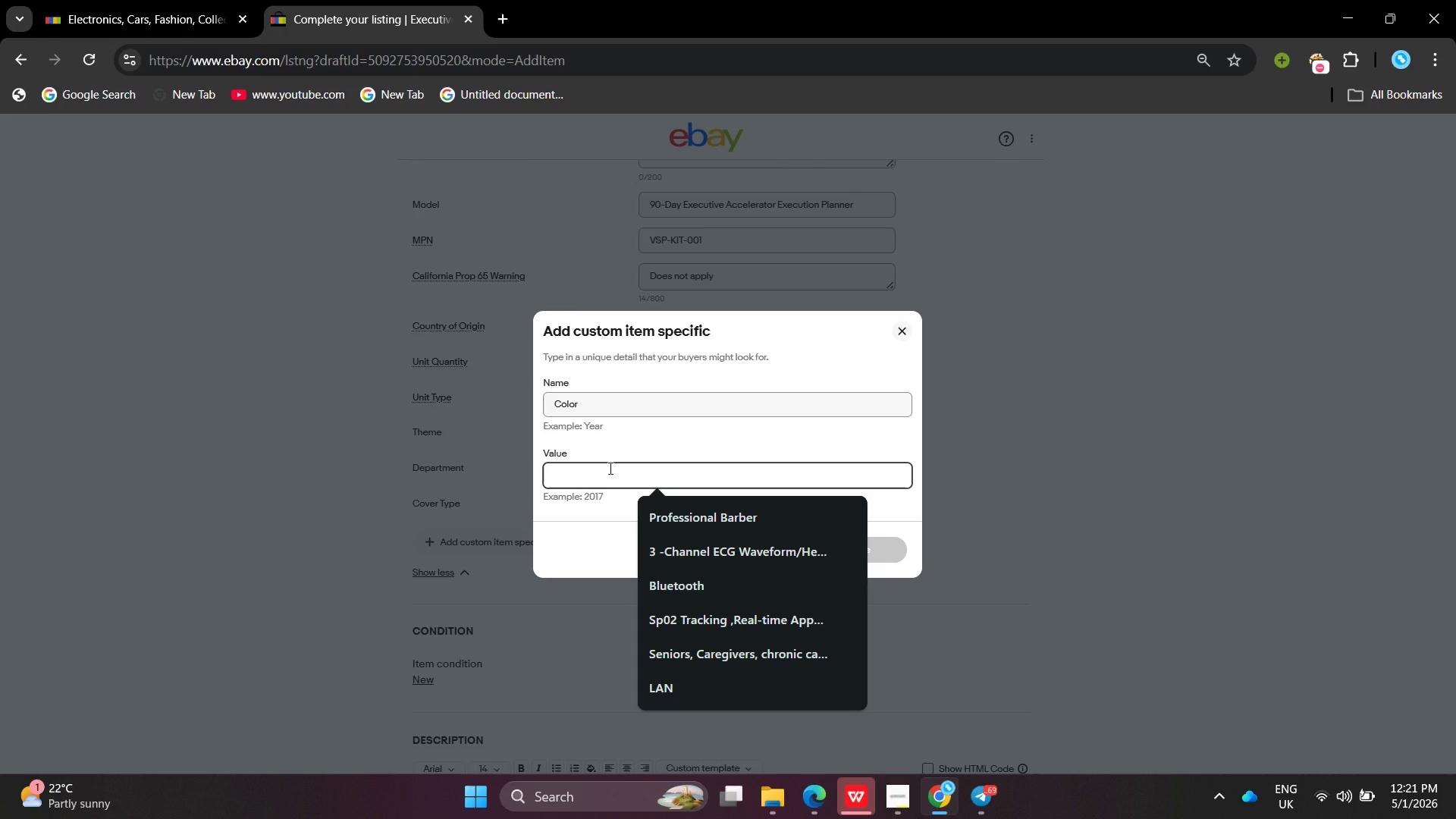 
type(Multi-)
 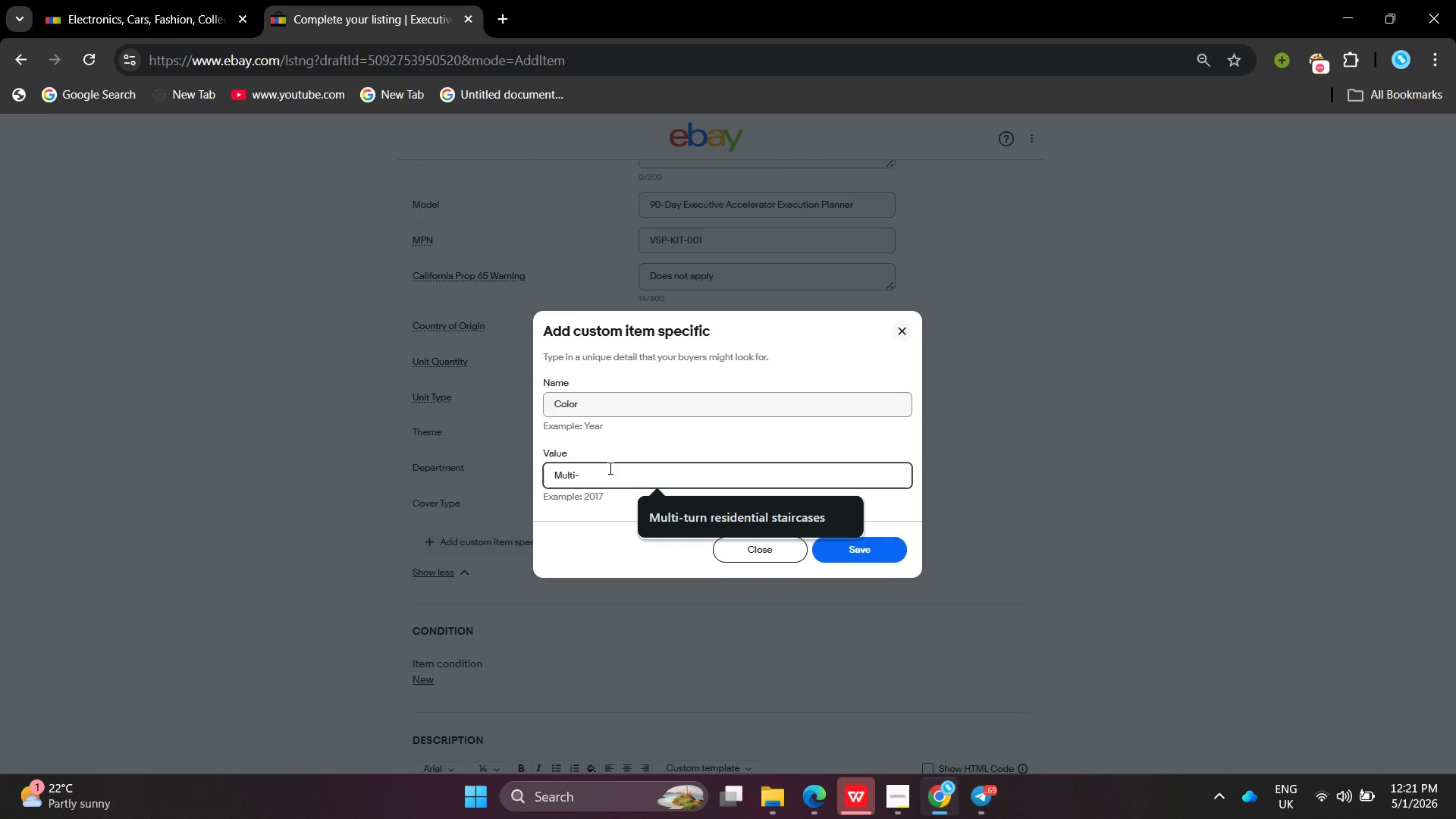 
type(COlo)
key(Backspace)
key(Backspace)
key(Backspace)
type(olor / Neutral Professional)
 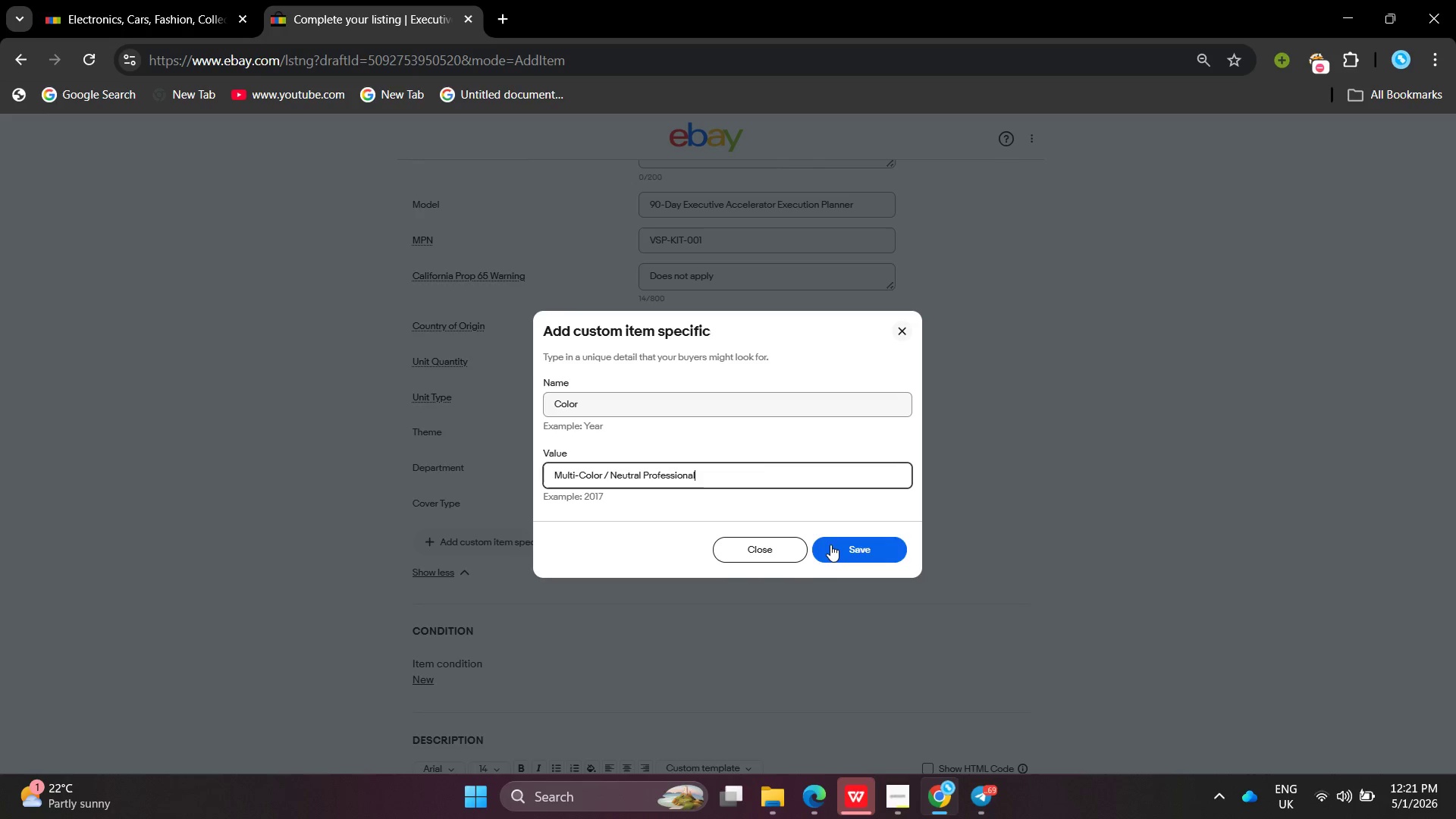 
left_click([830, 544])
 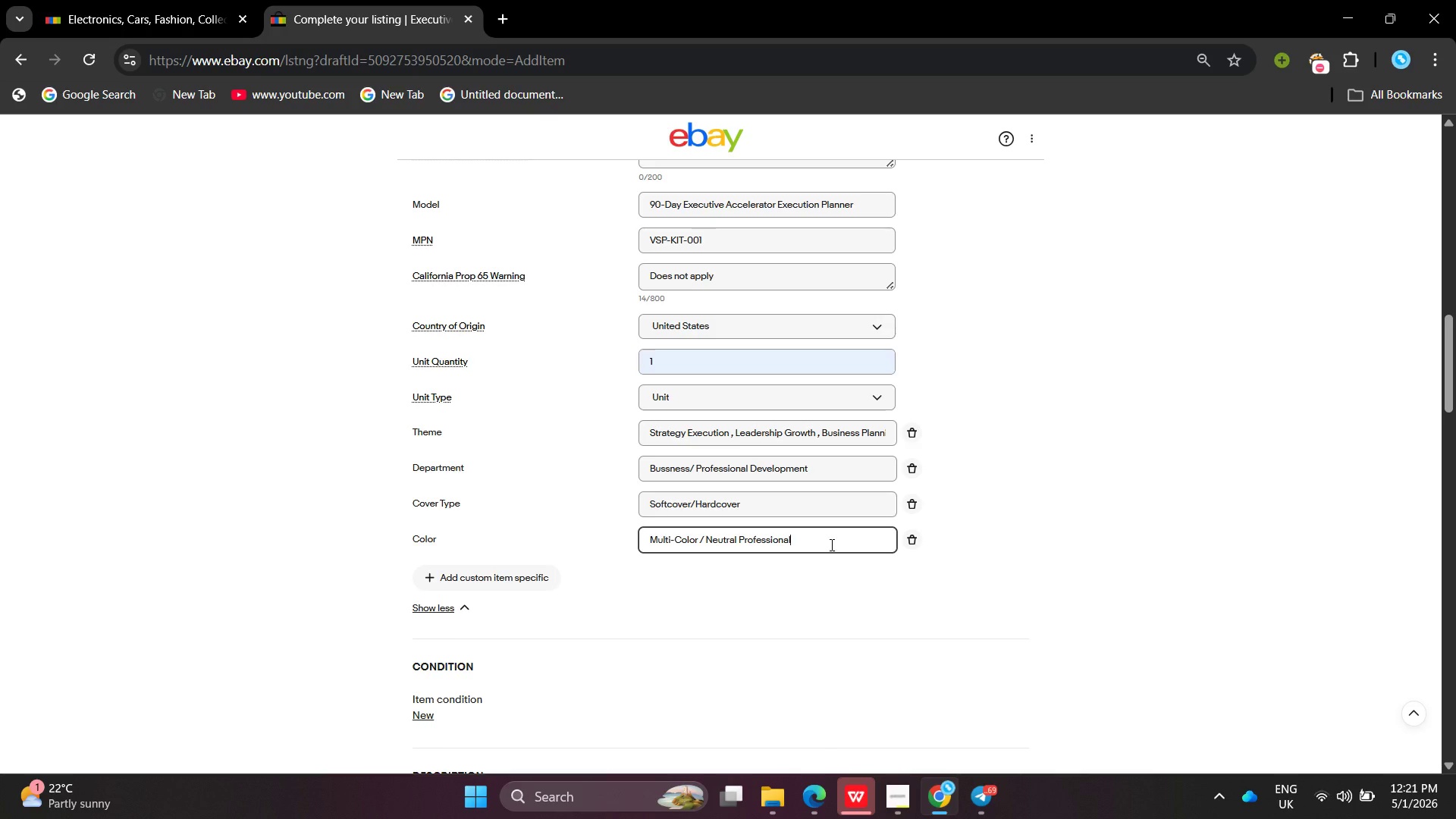 
wait(8.8)
 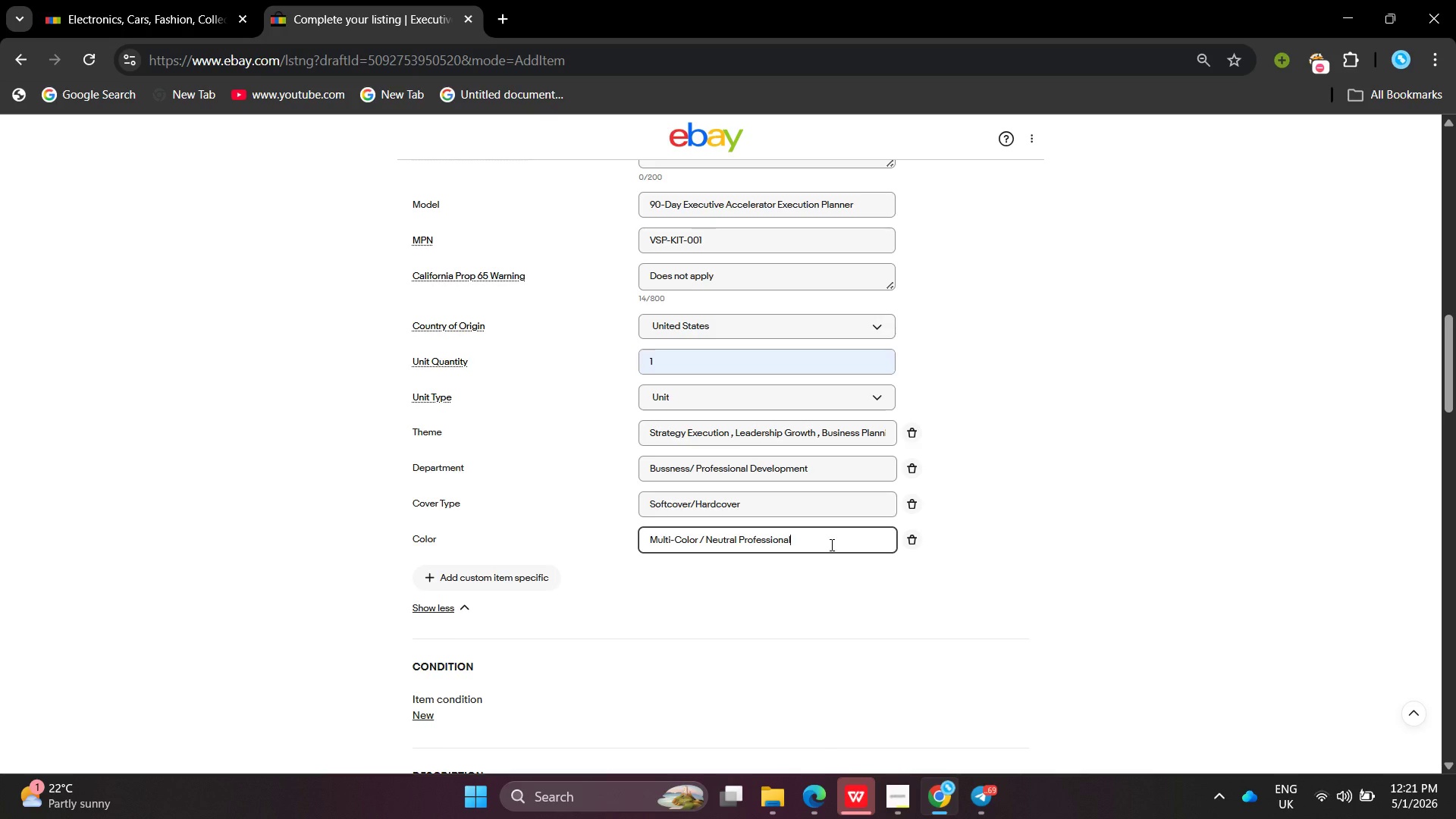 
left_click([803, 598])
 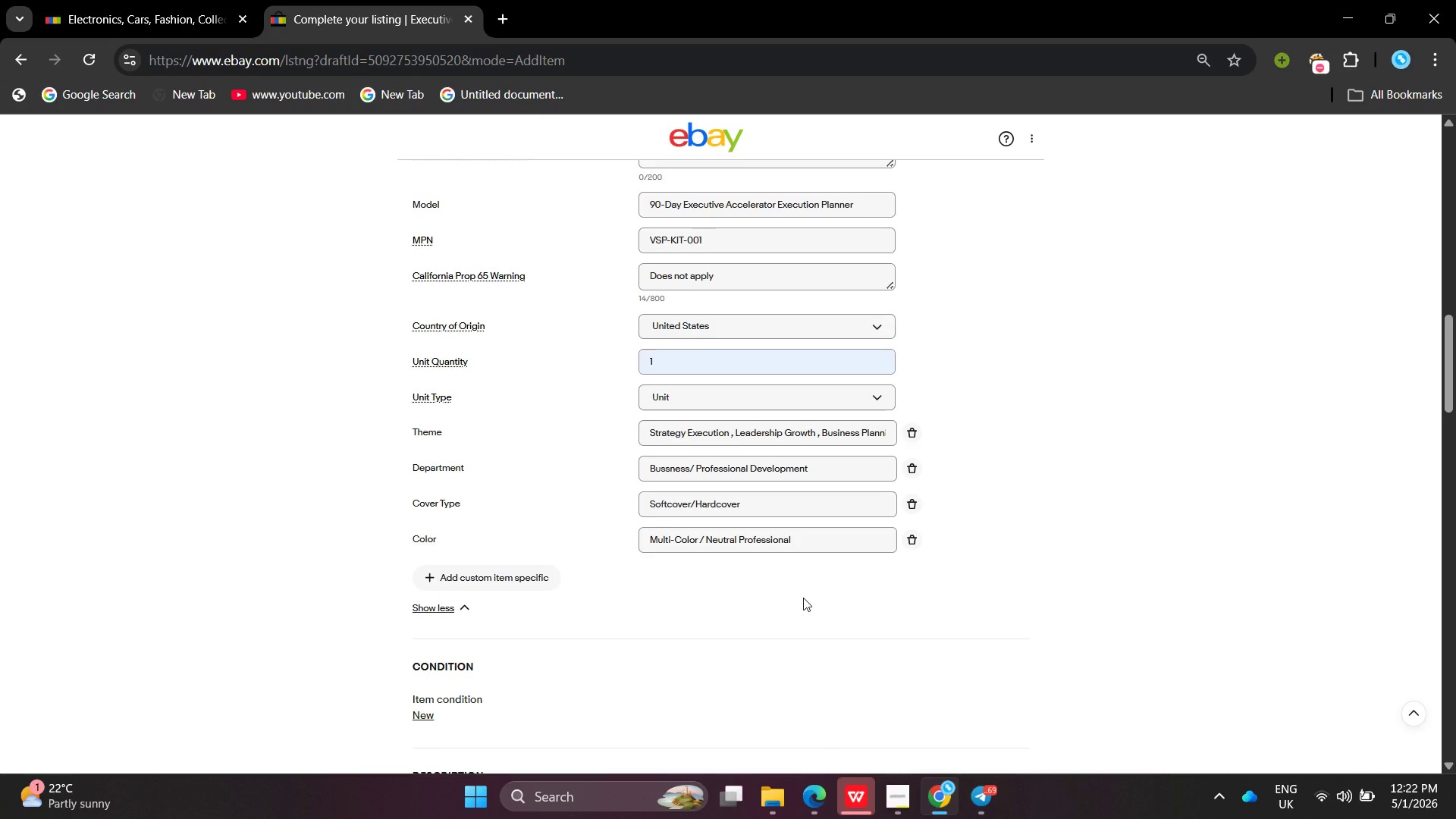 
wait(11.02)
 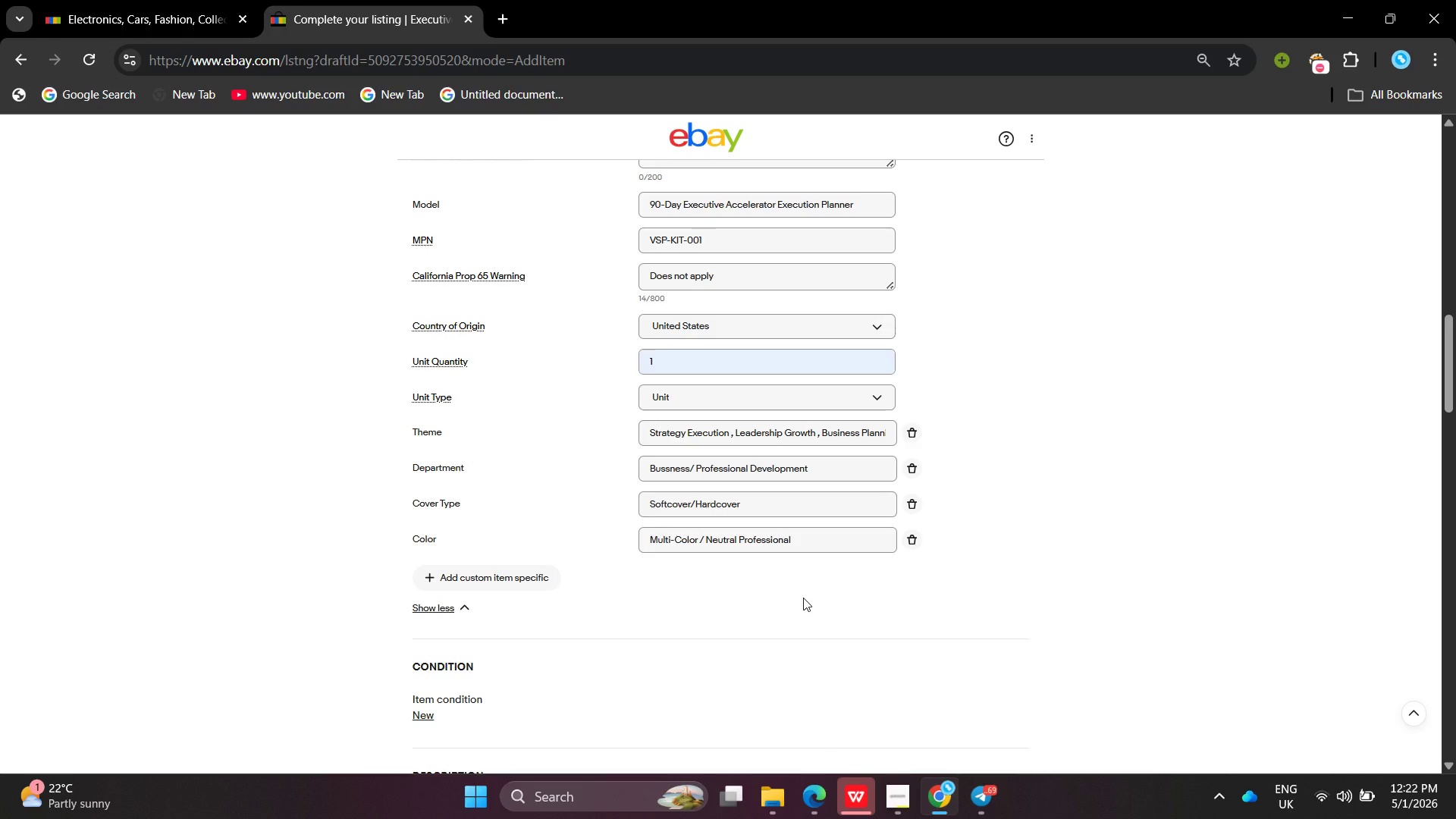 
left_click([501, 585])
 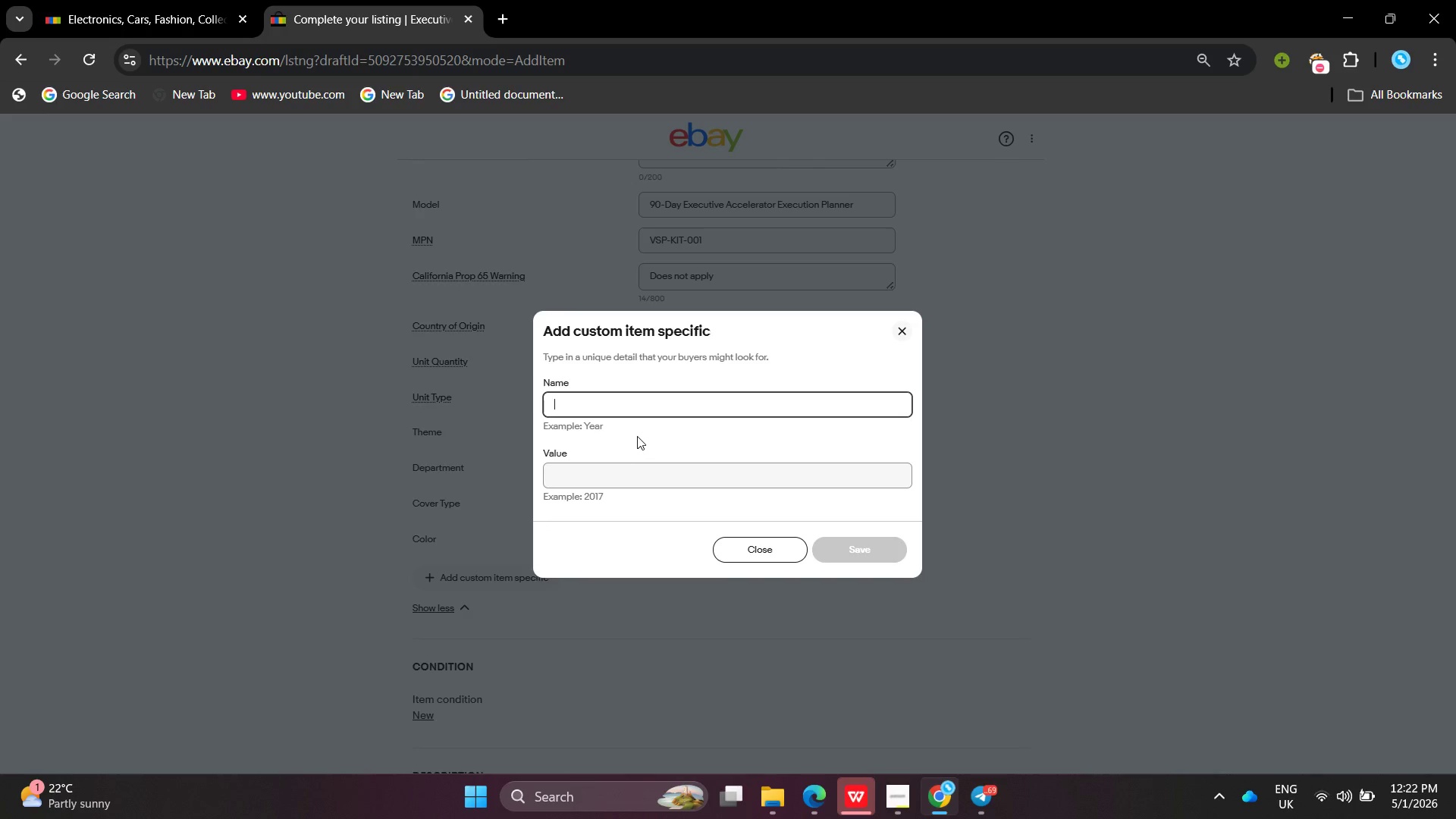 
left_click([634, 422])
 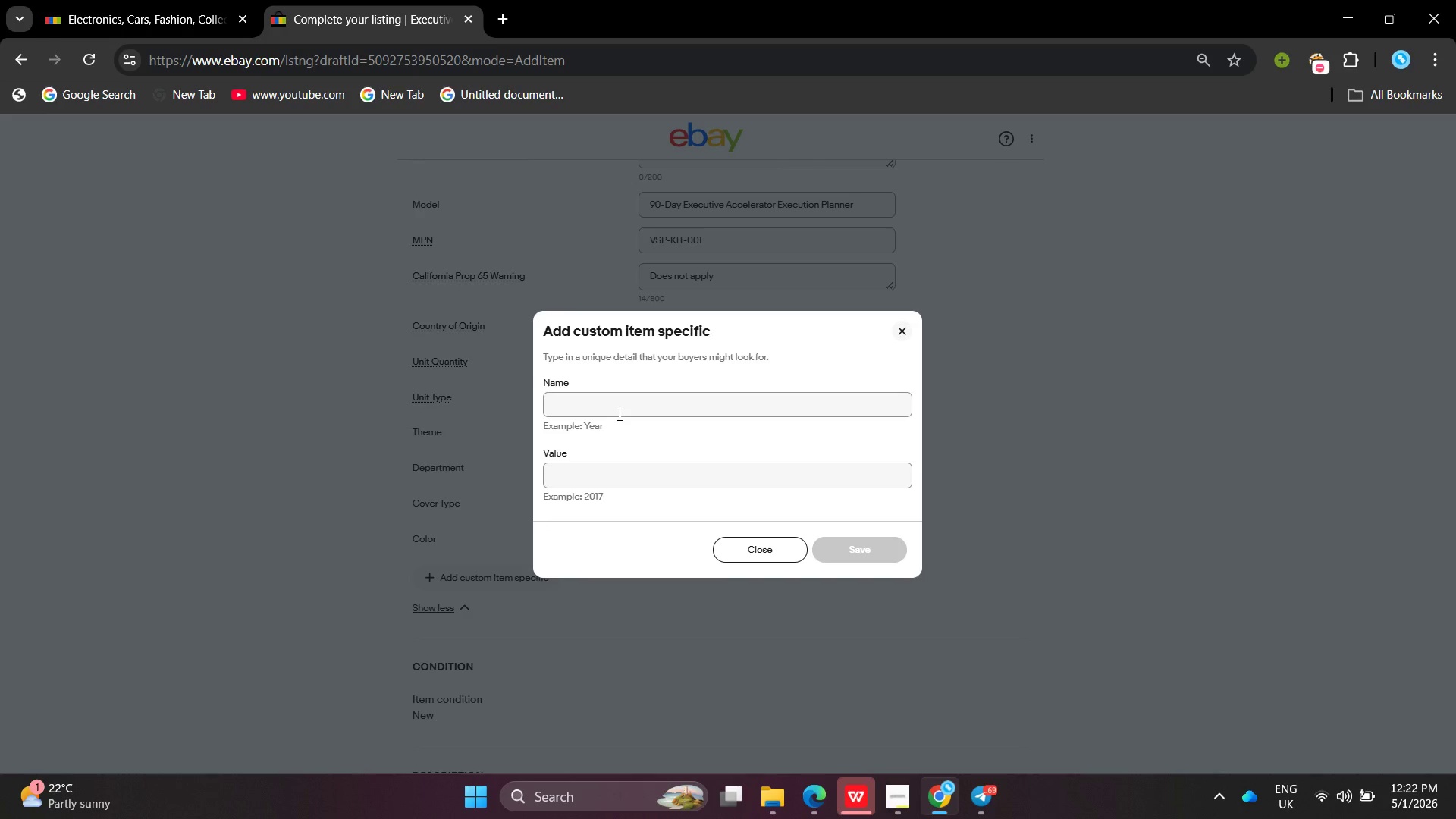 
left_click([618, 414])
 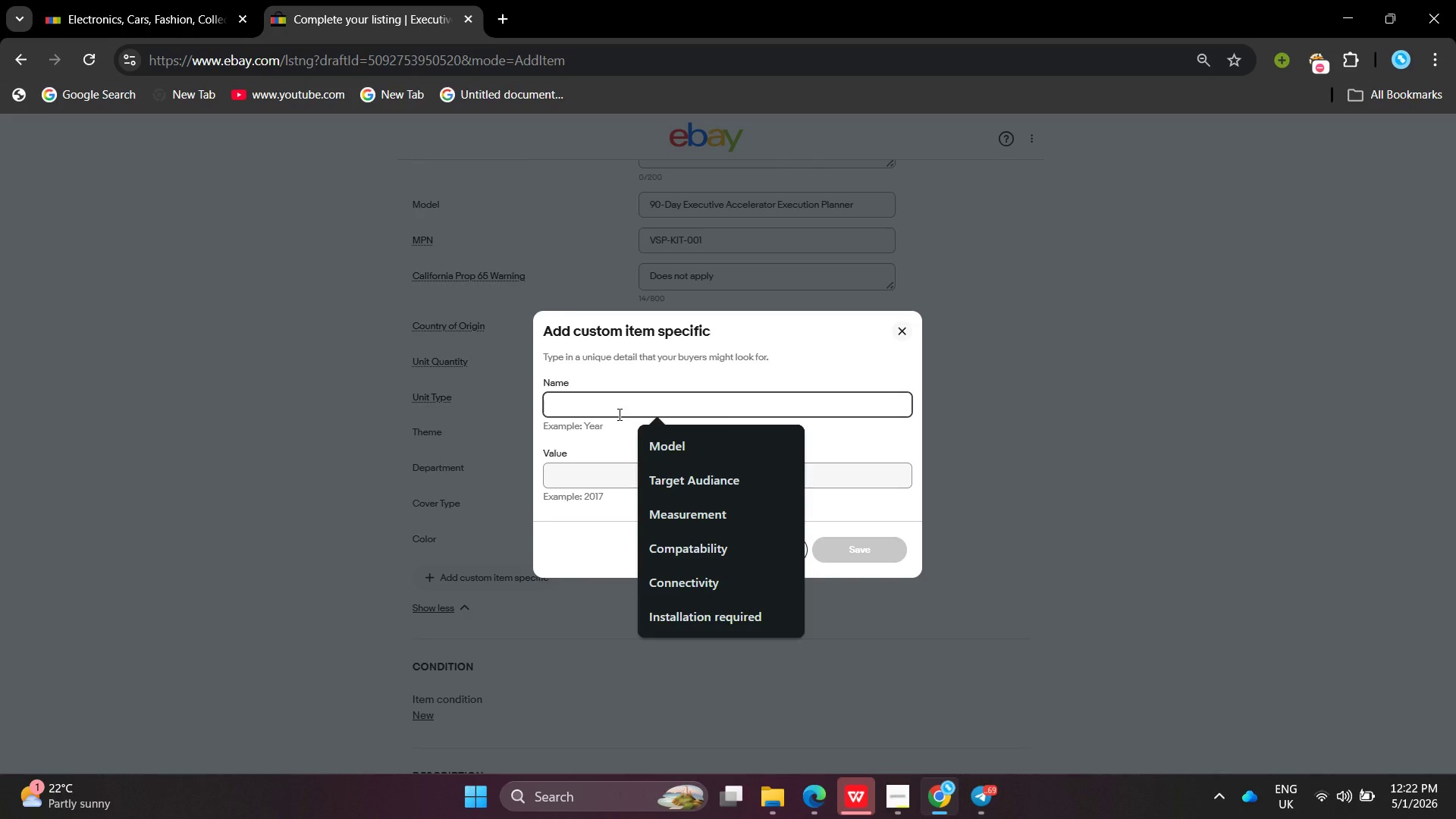 
type(Design)
 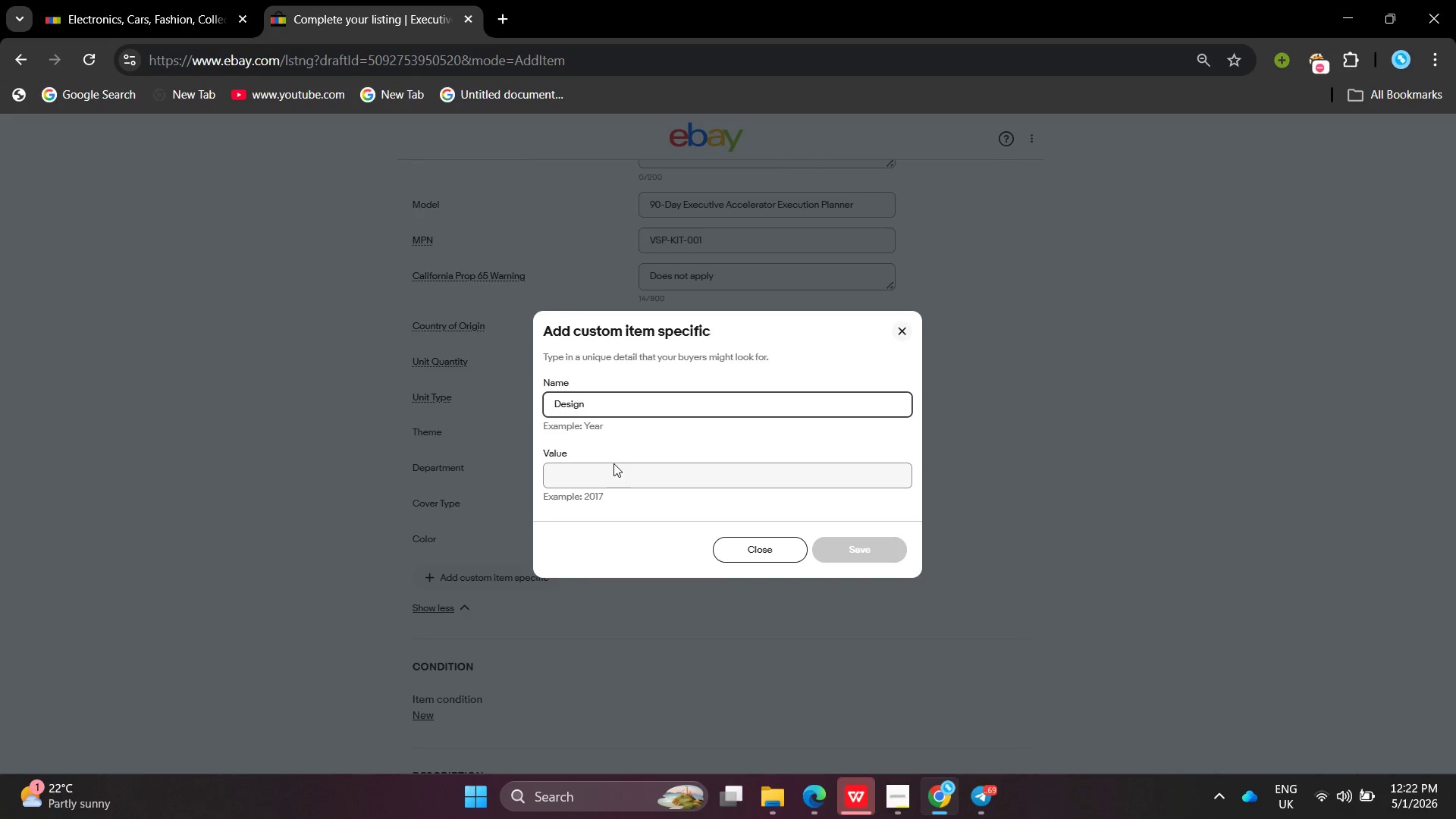 
left_click([613, 463])
 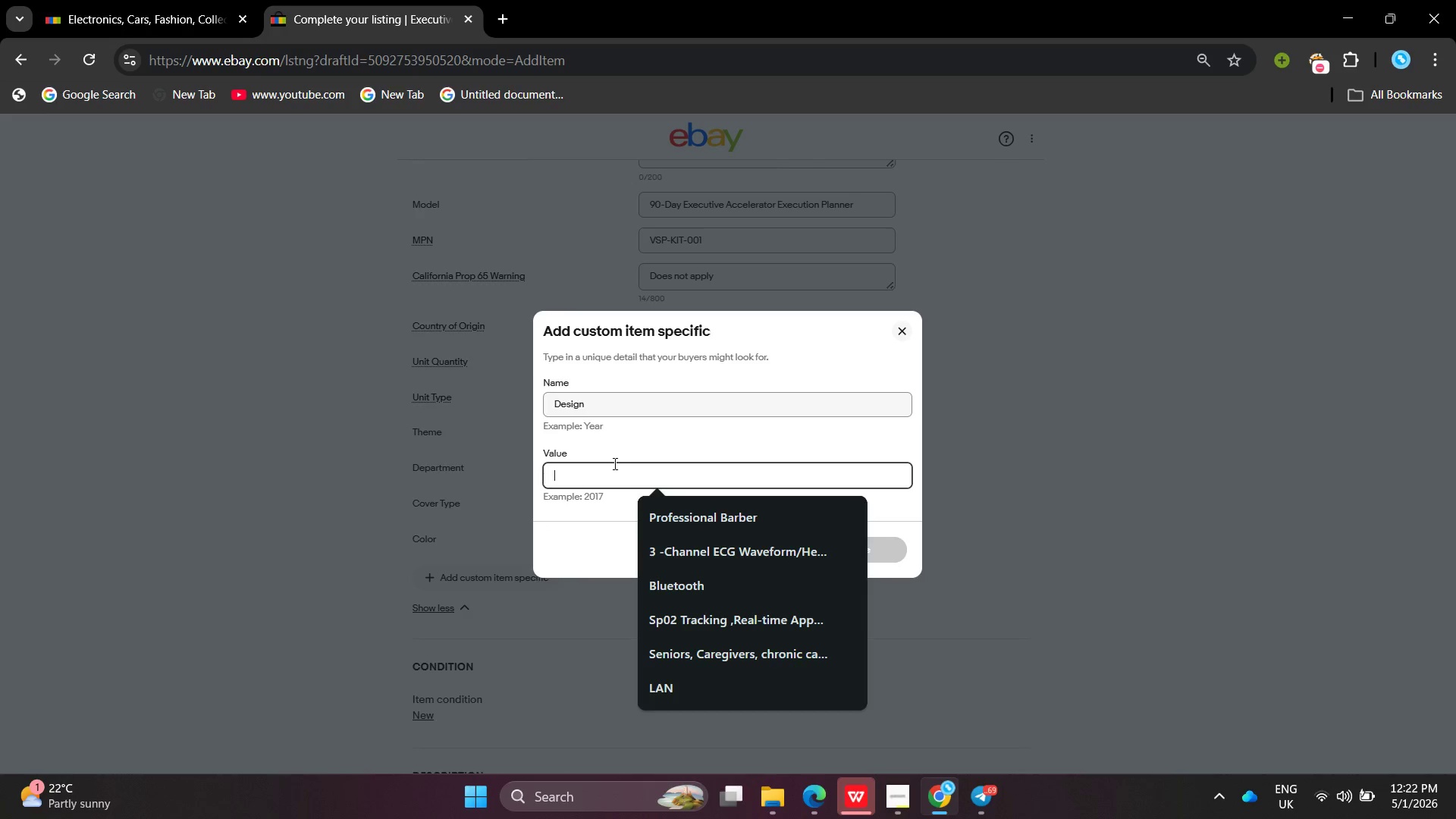 
type(Minimalist Corporate Style)
 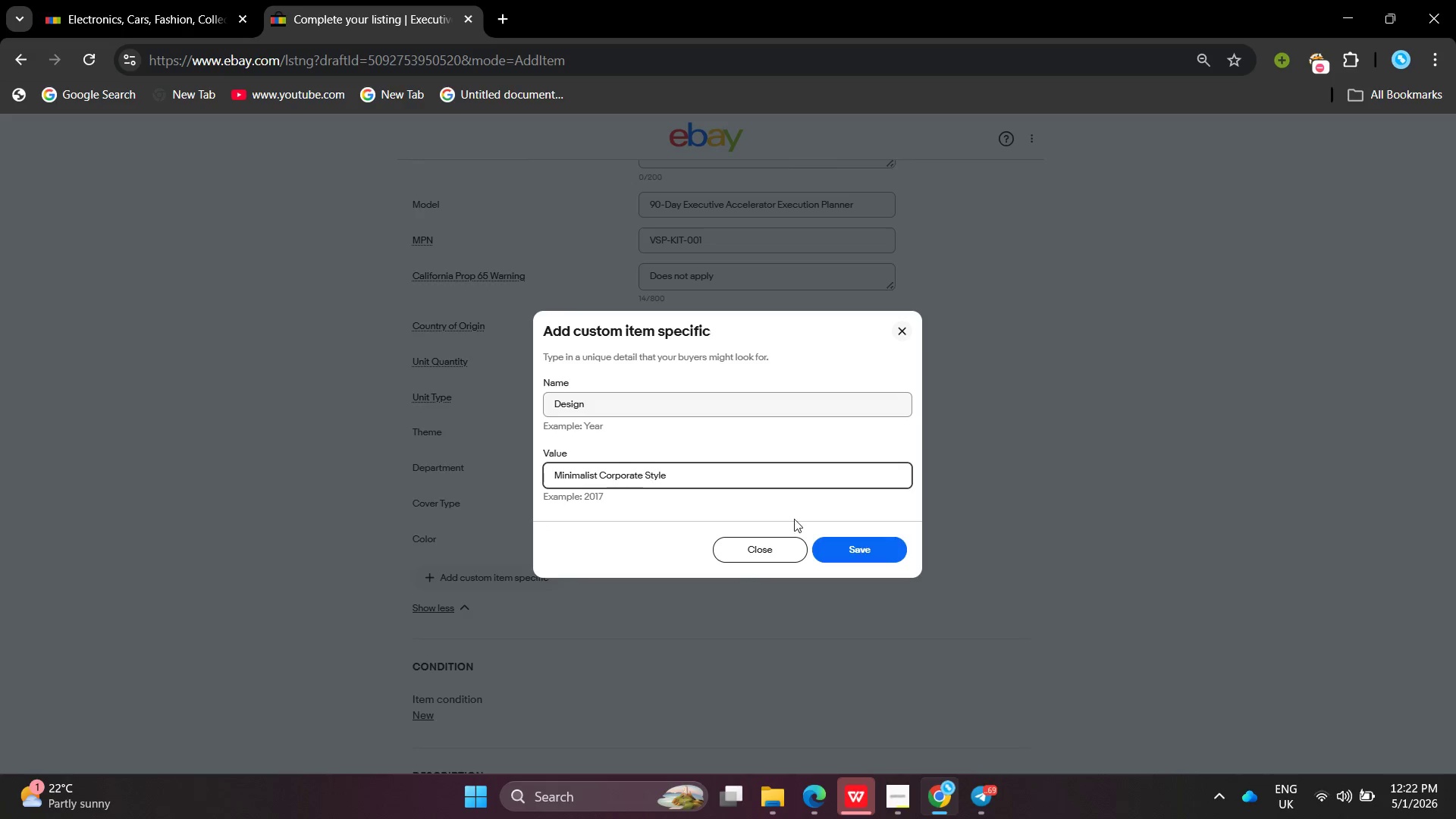 
left_click([836, 544])
 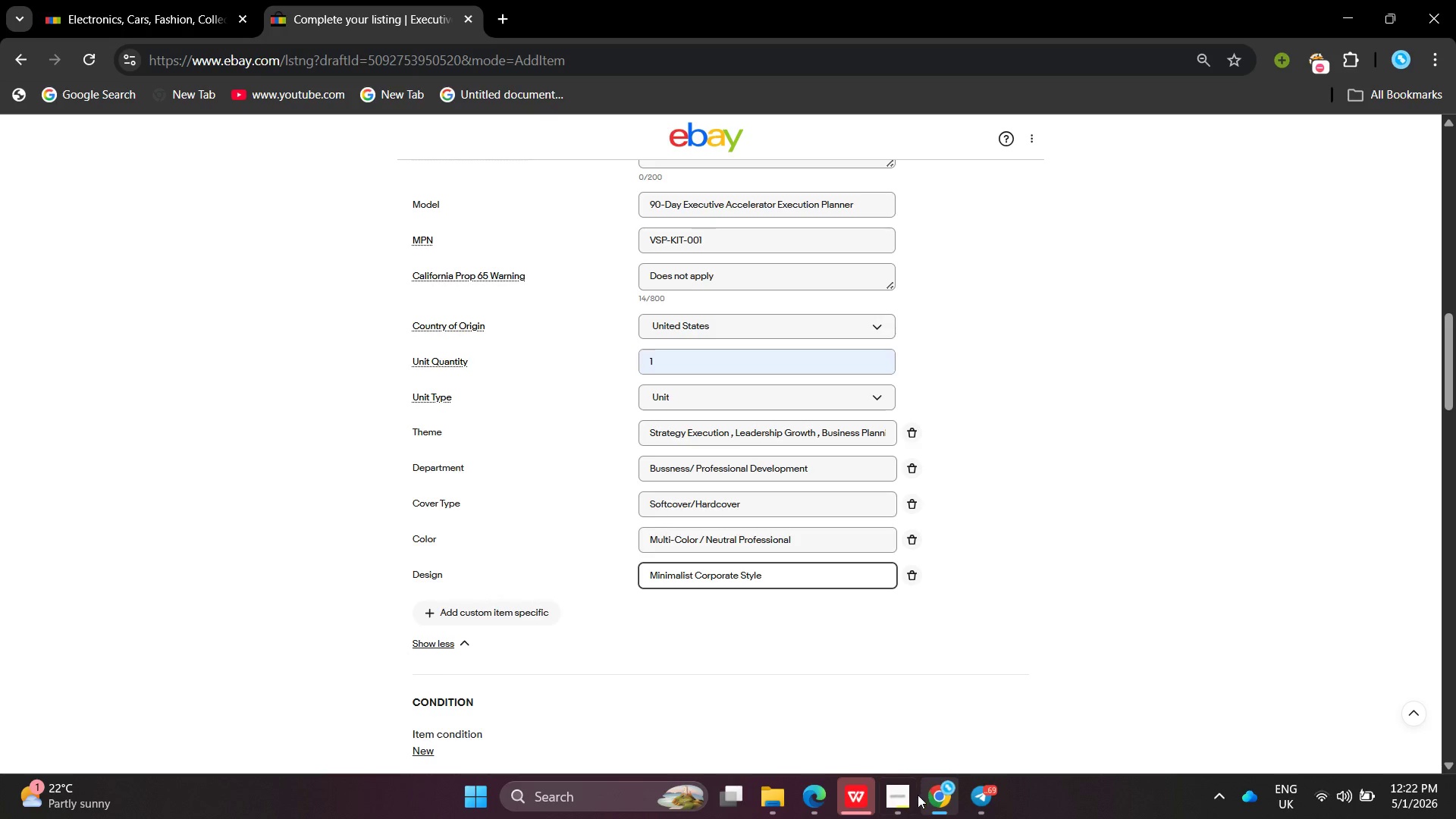 
left_click([899, 807])